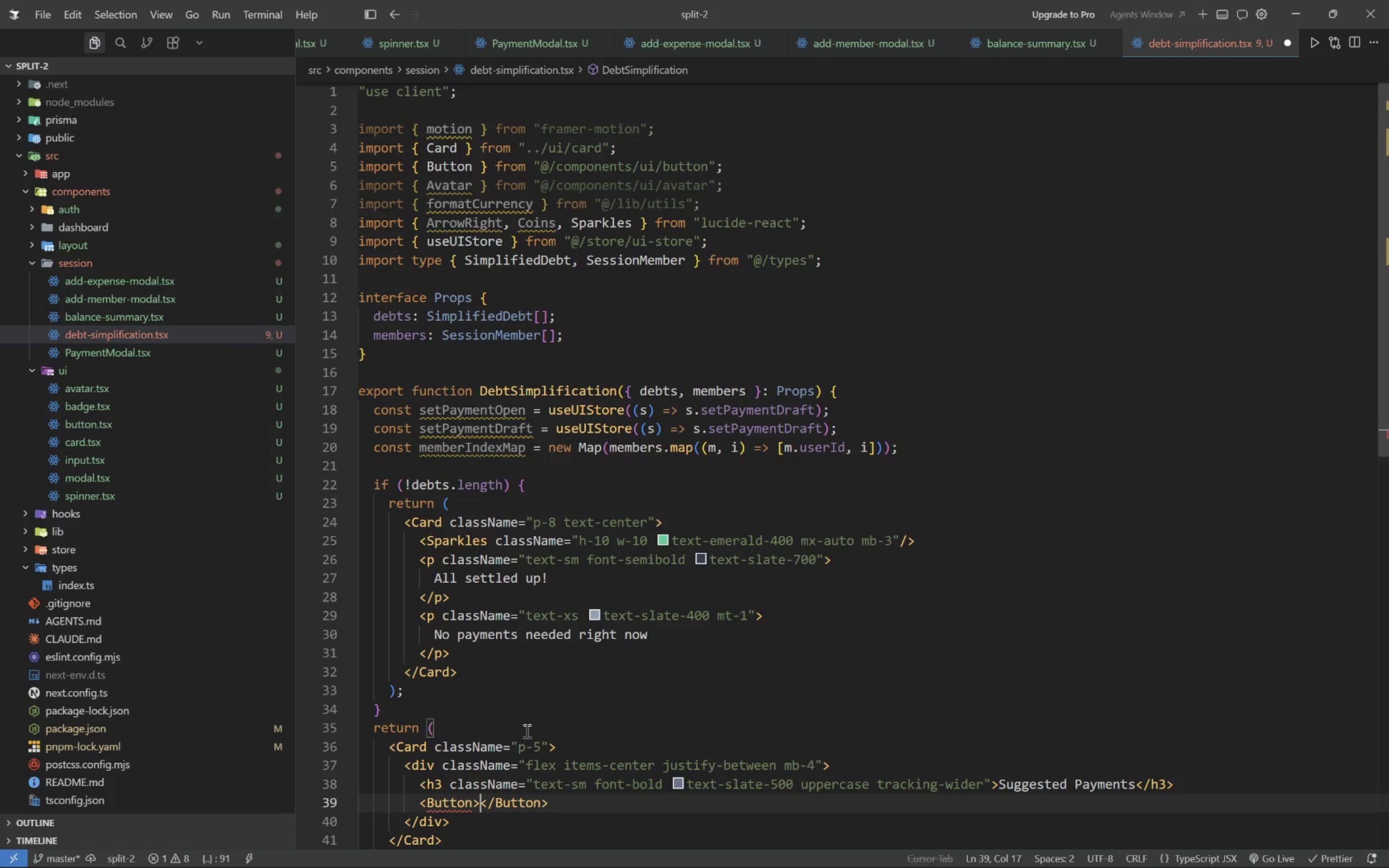 
key(ArrowLeft)
 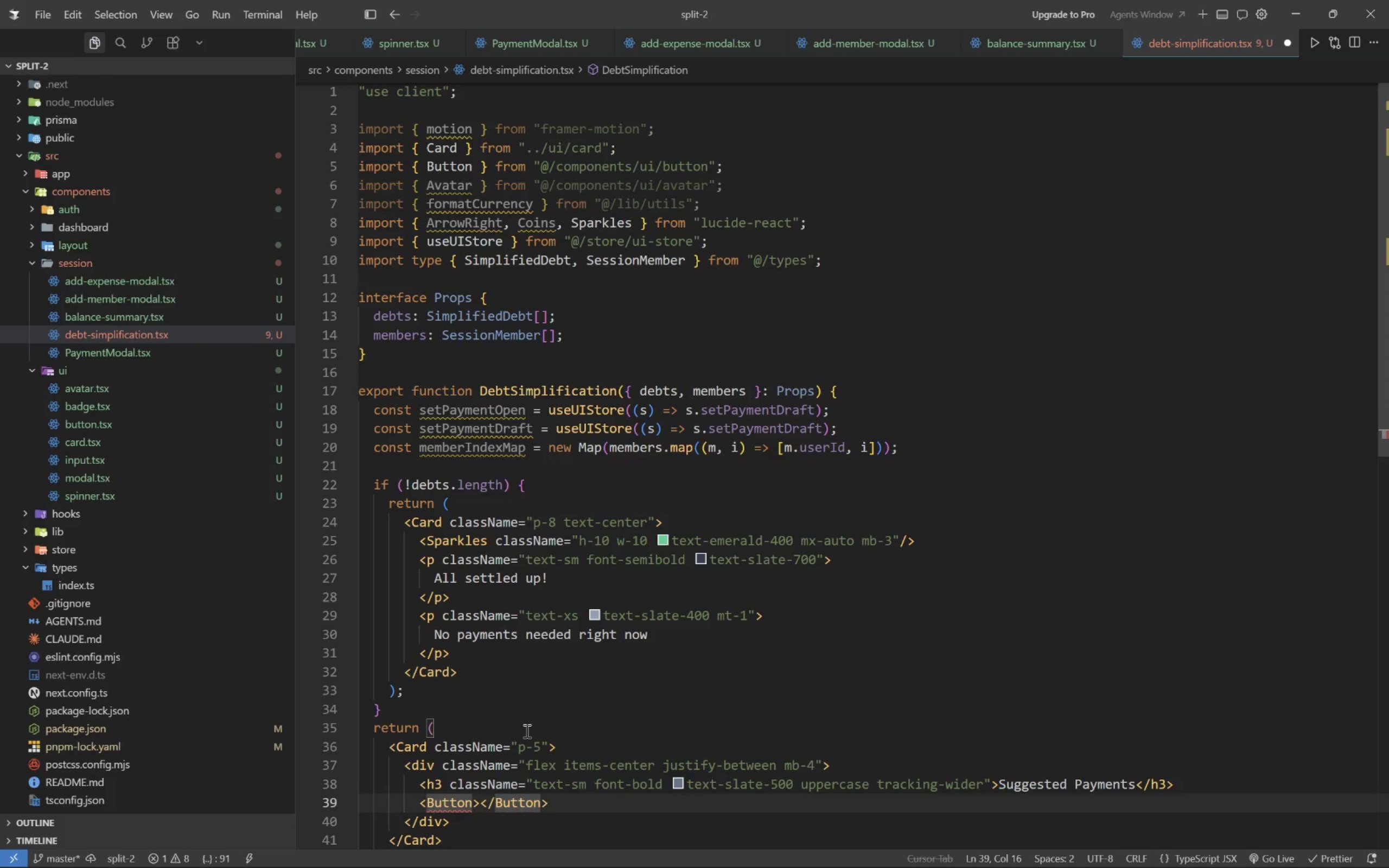 
type( size)
key(Tab)
type(sm)
key(Tab)
type( onClick)
key(Tab)
type(()
key(Tab)
type( => {)
 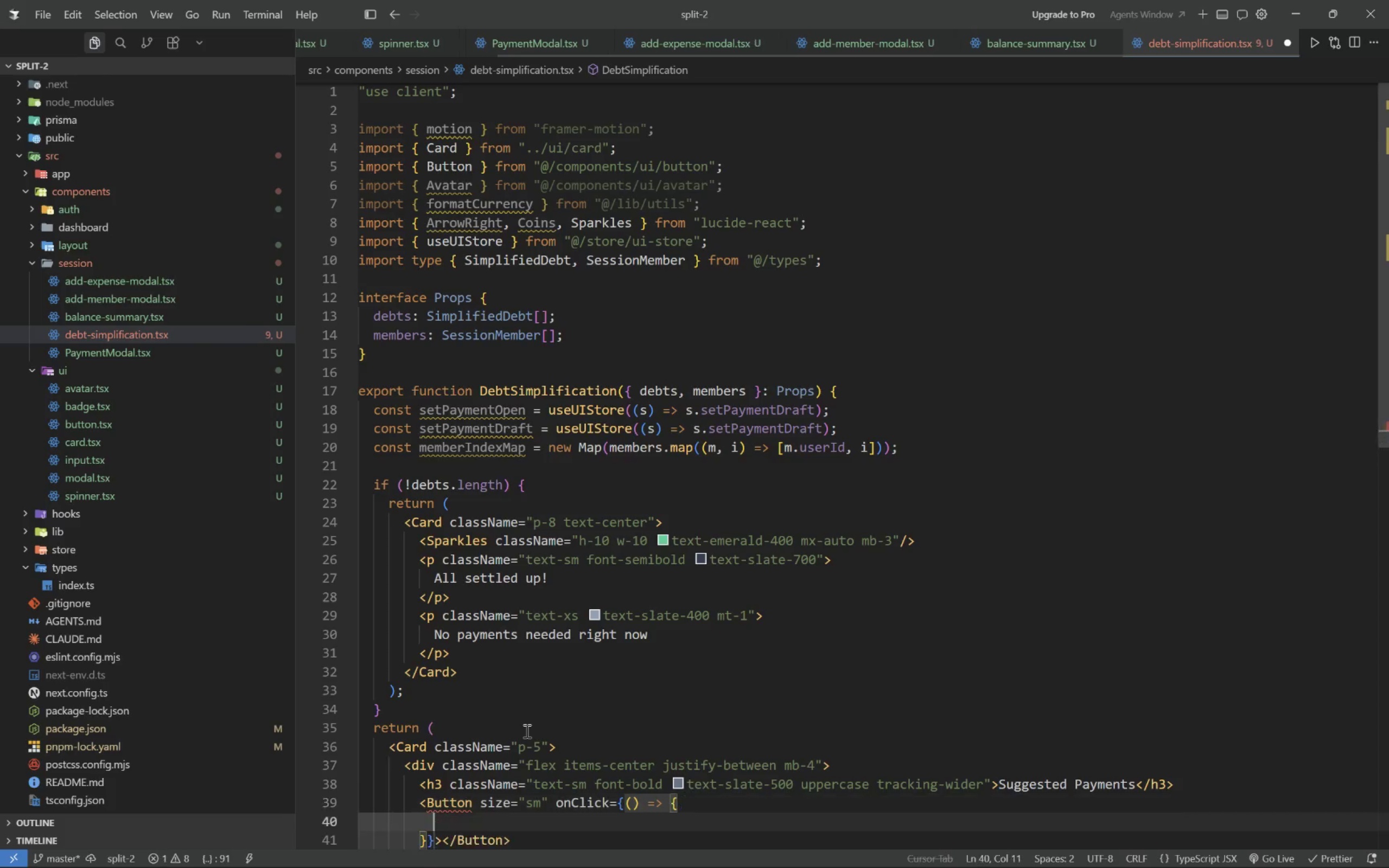 
 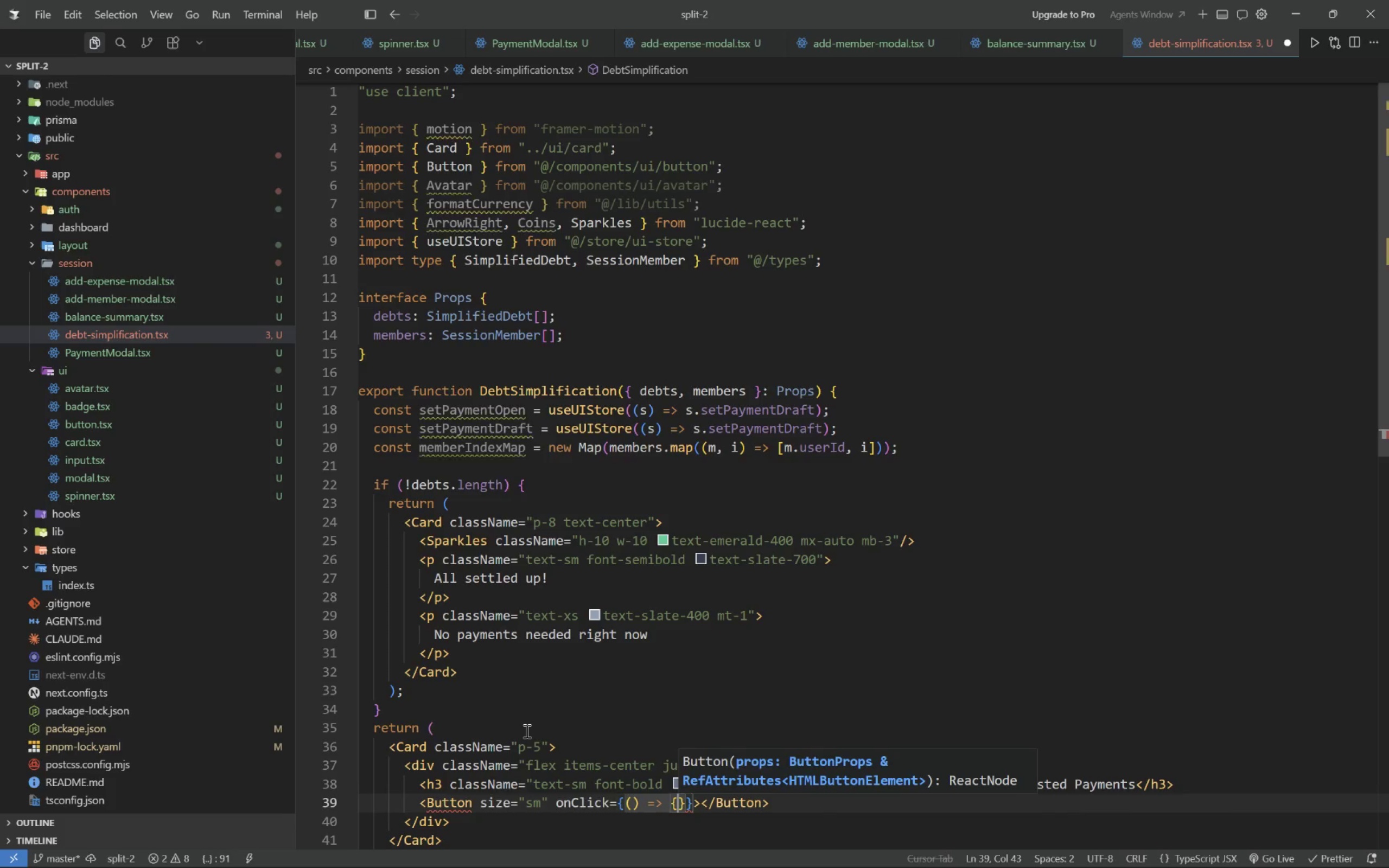 
key(Enter)
 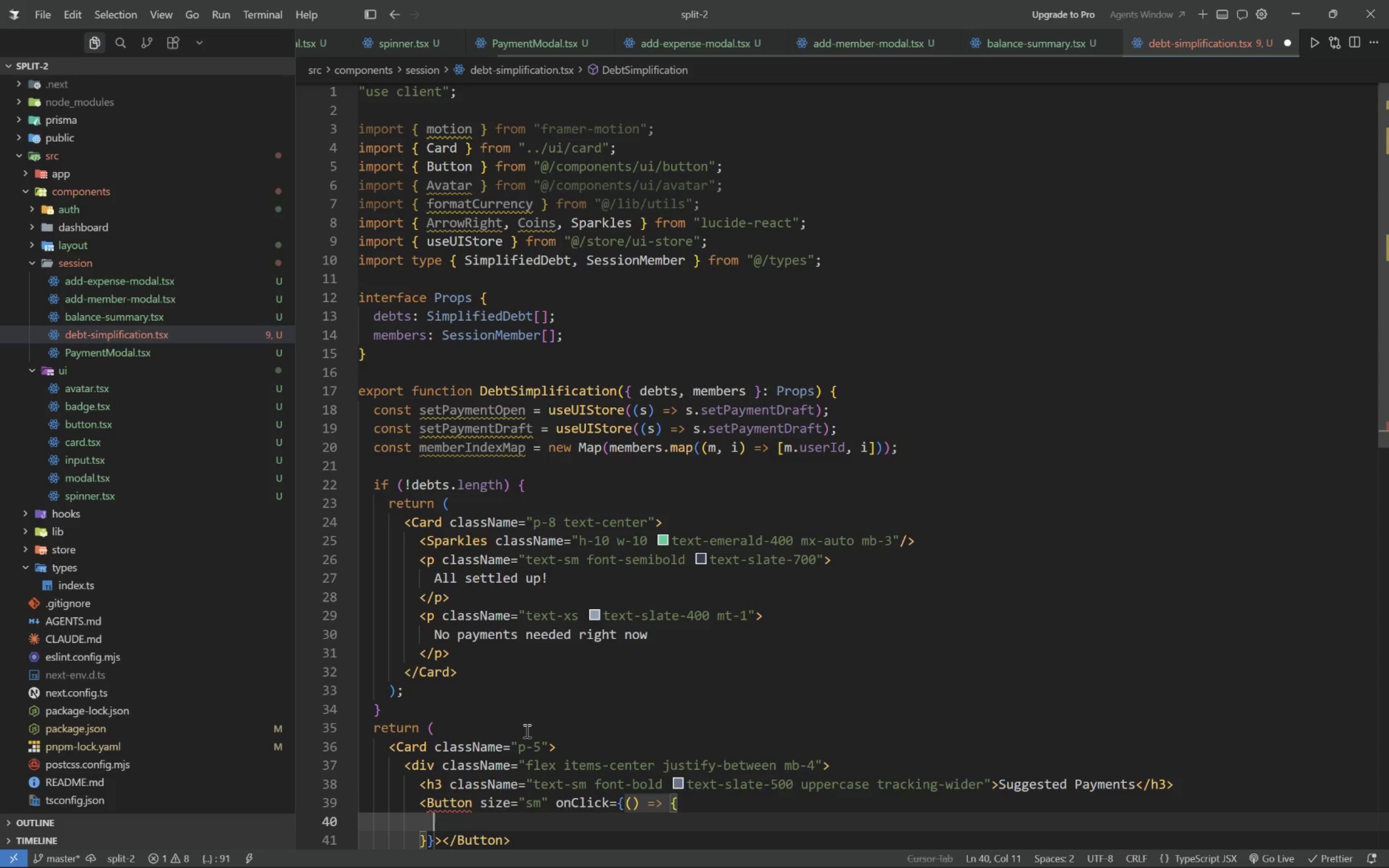 
type(setPaymentDrf)
key(Backspace)
type(aft(null)
key(Tab)
key(Tab)
type(;)
 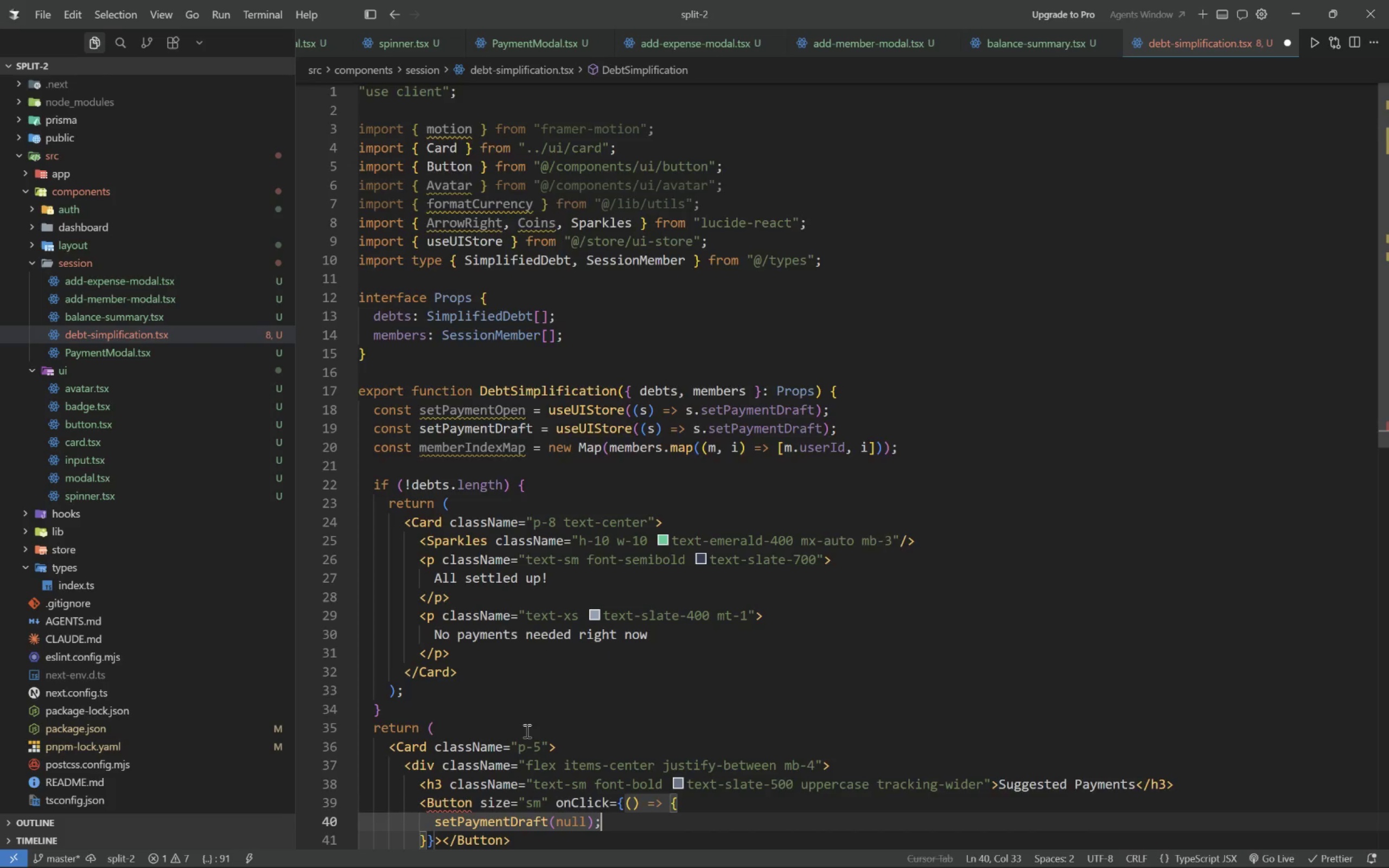 
key(Enter)
 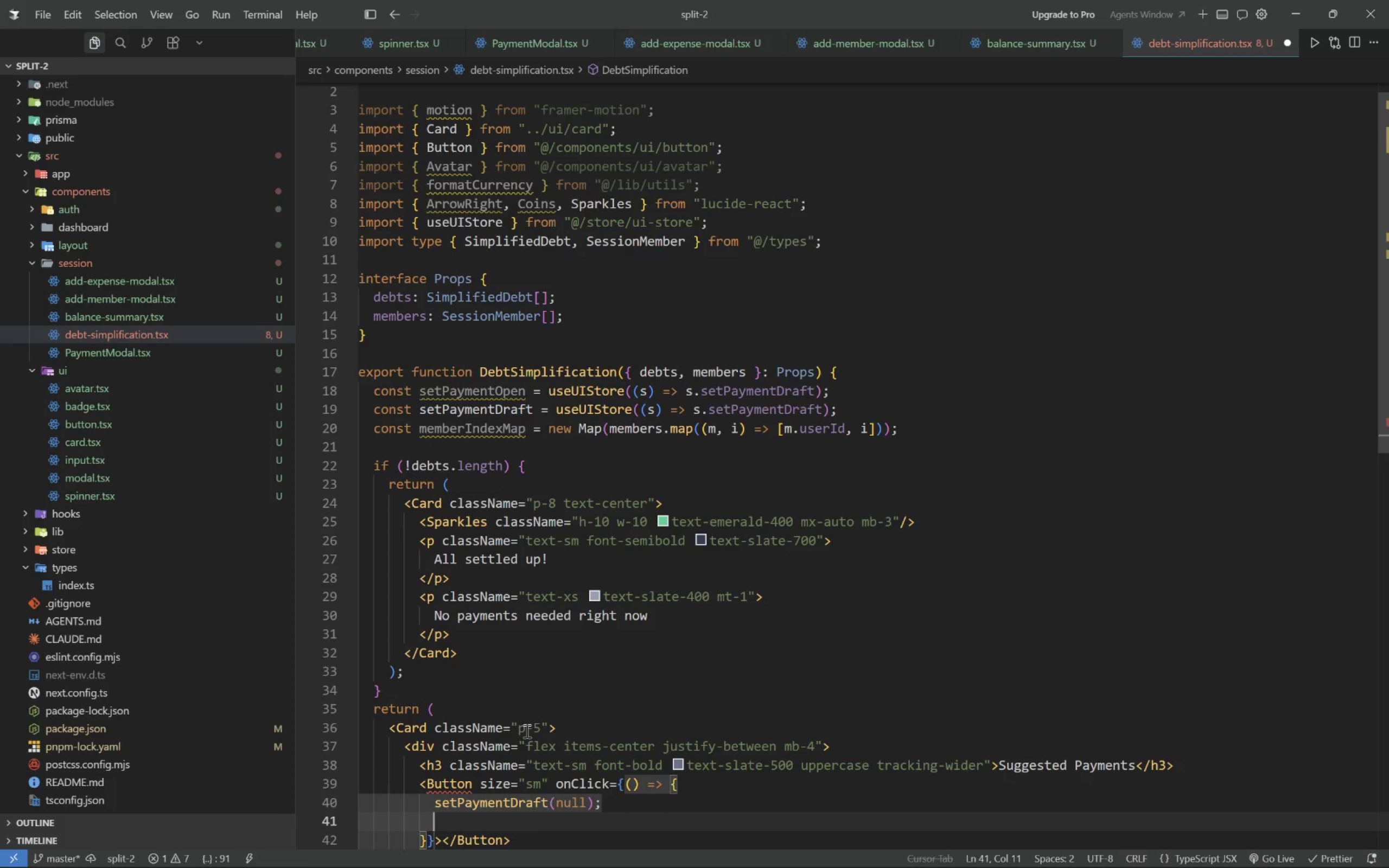 
type(setPaymemnt)
key(Backspace)
key(Backspace)
key(Backspace)
key(Backspace)
key(Backspace)
type(mentOpen(true)
key(Tab)
key(Tab)
type(;)
 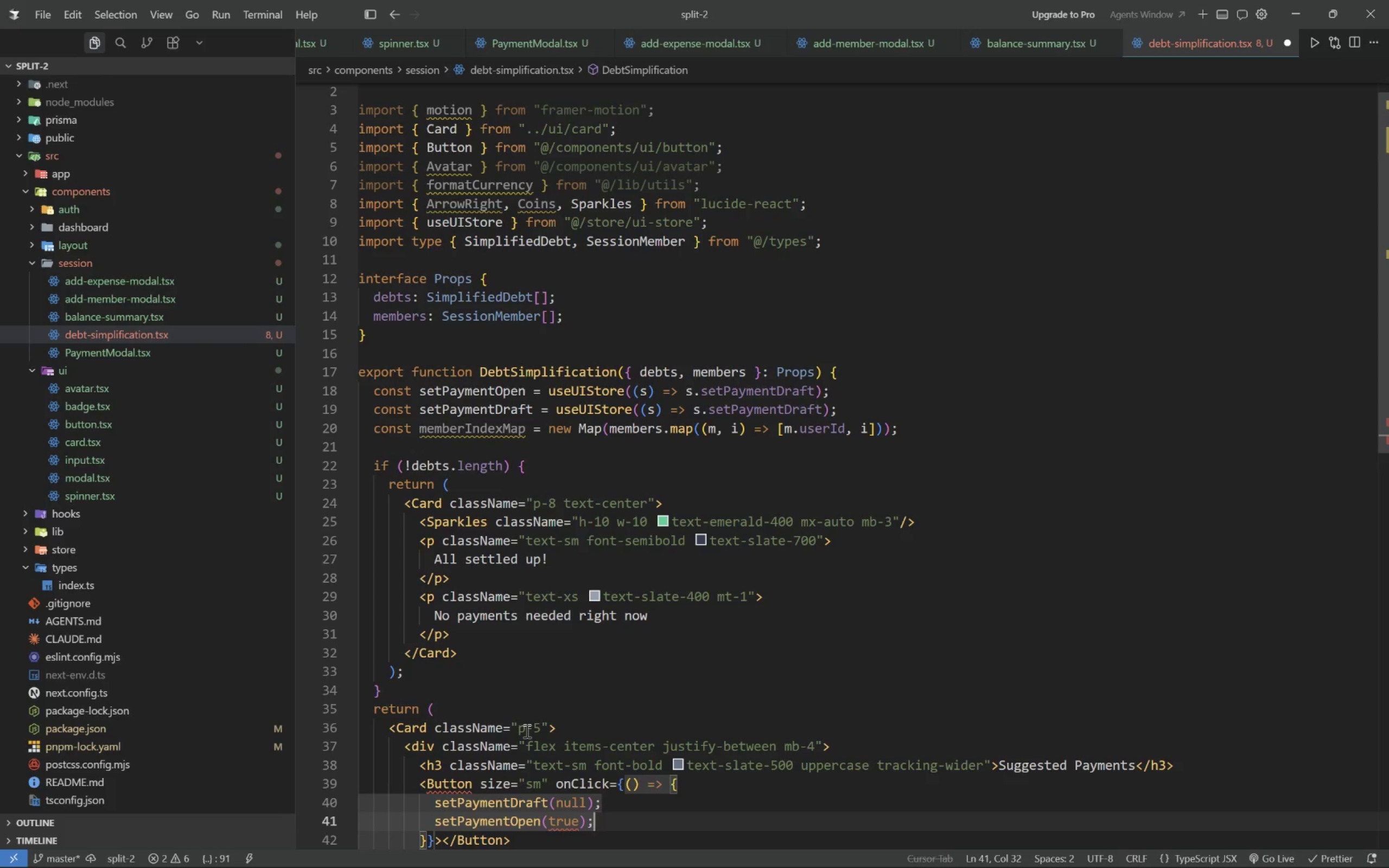 
key(ArrowDown)
 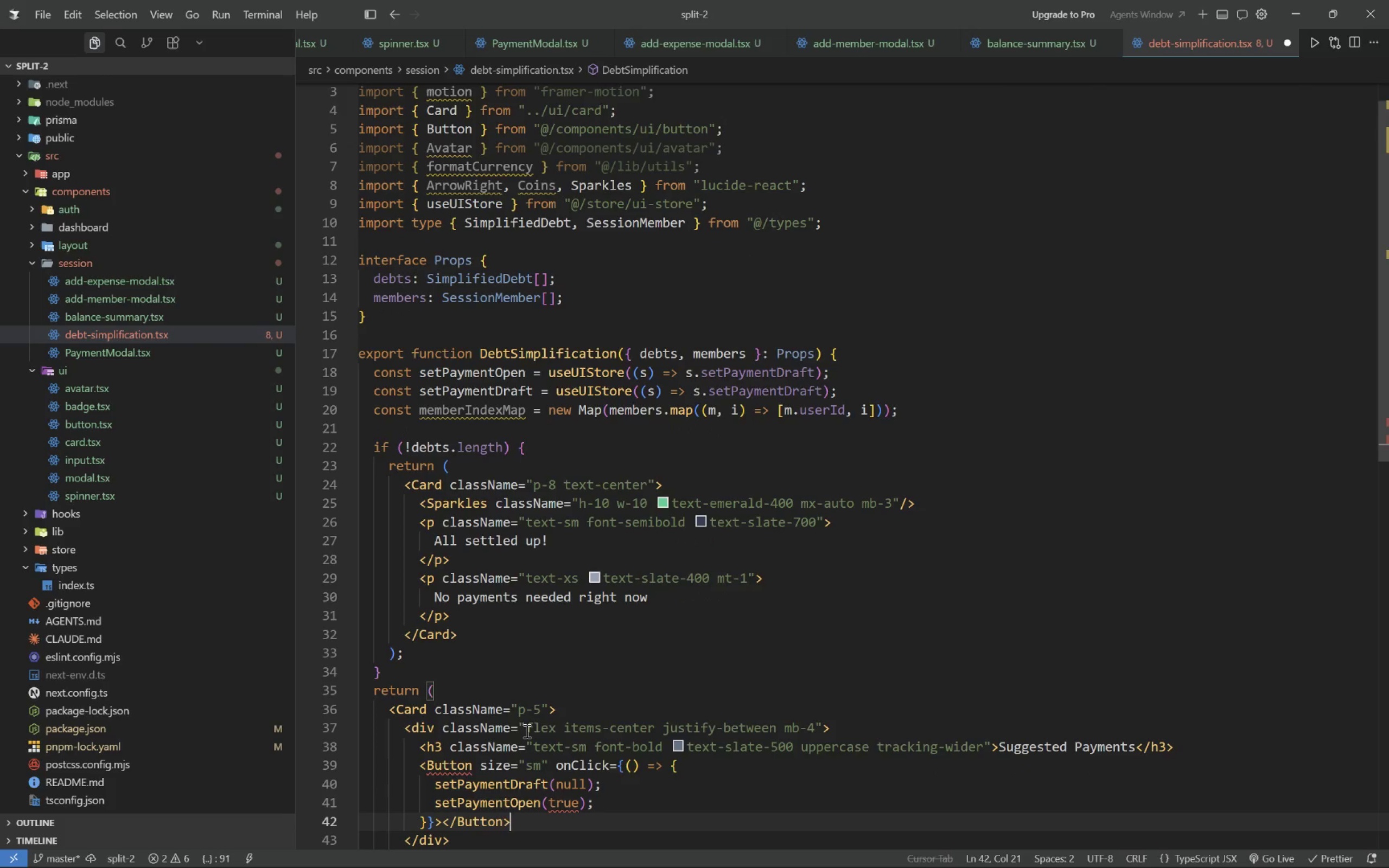 
key(ArrowLeft)
 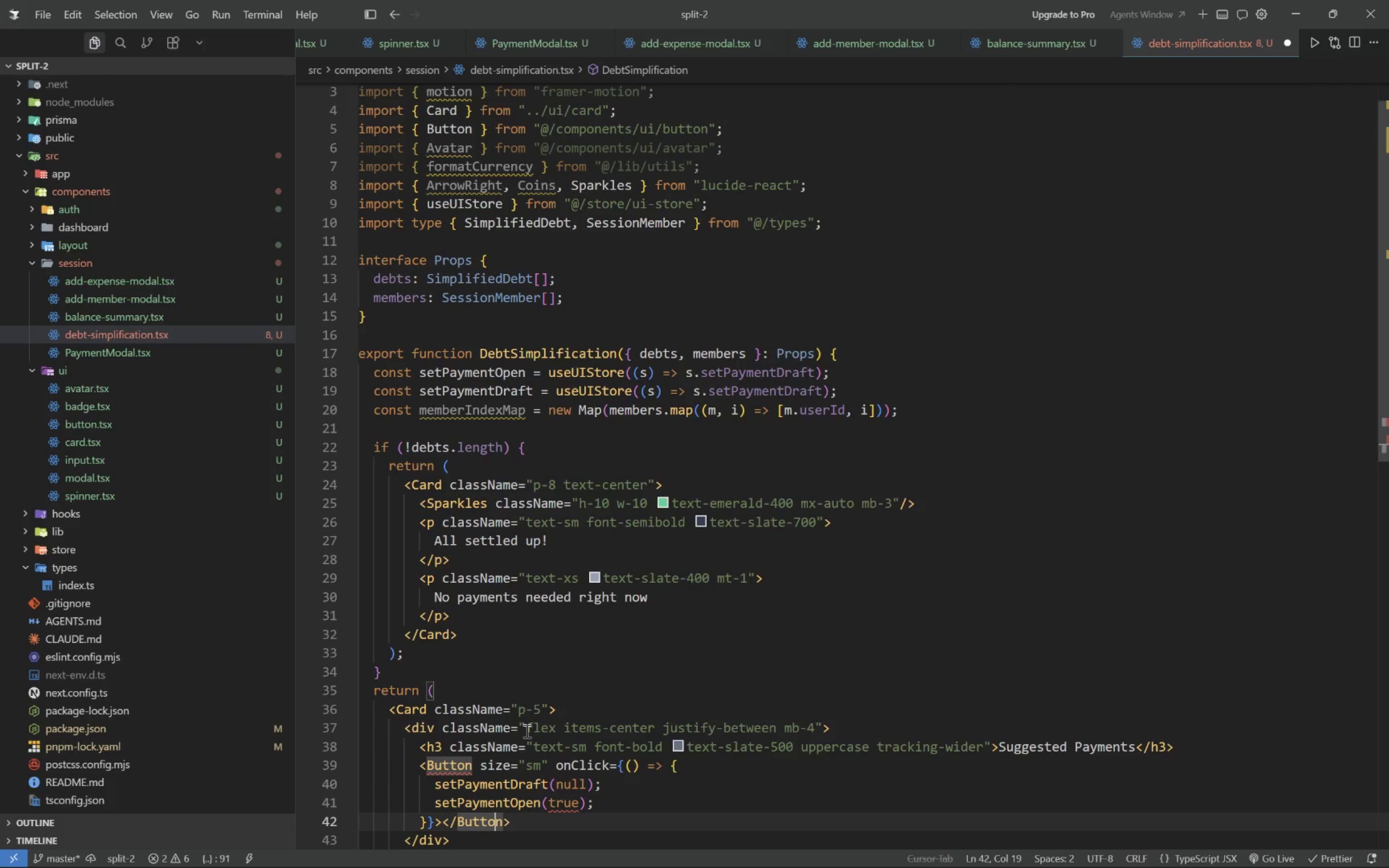 
hold_key(key=ArrowLeft, duration=0.72)
 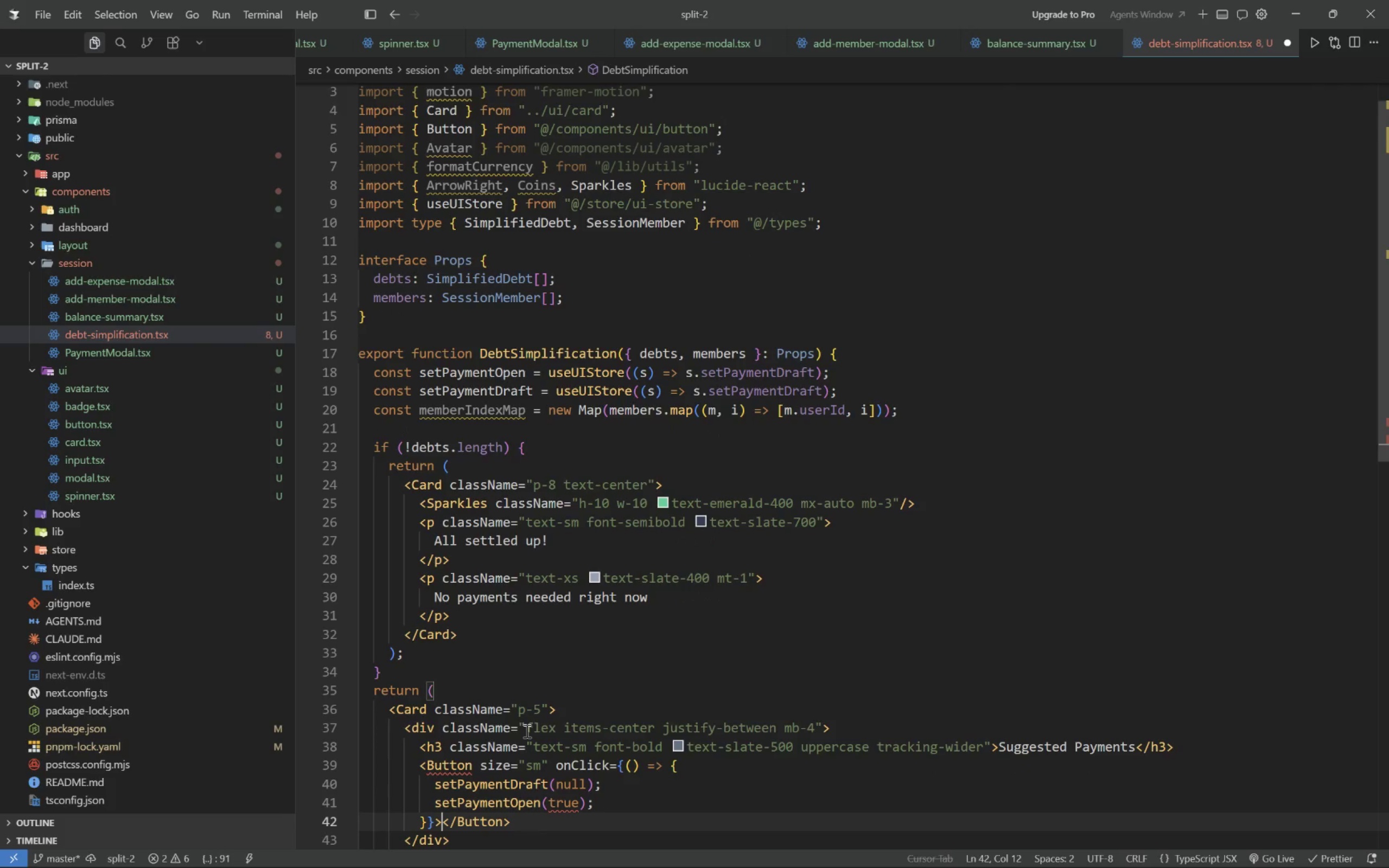 
key(Enter)
 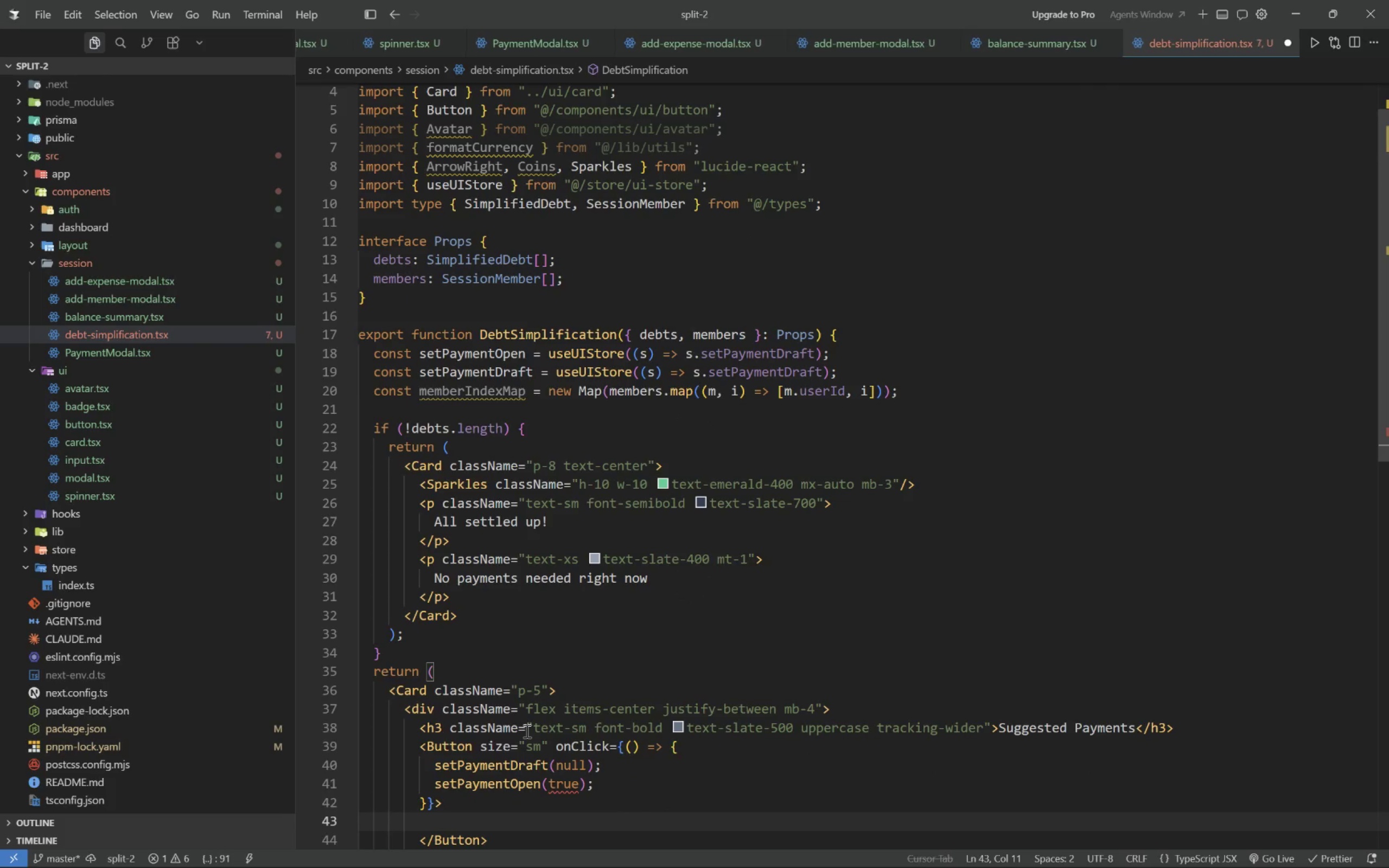 
type(Coings)
key(Backspace)
key(Backspace)
type(s.h-4w)
key(Backspace)
type(.w-4>)
 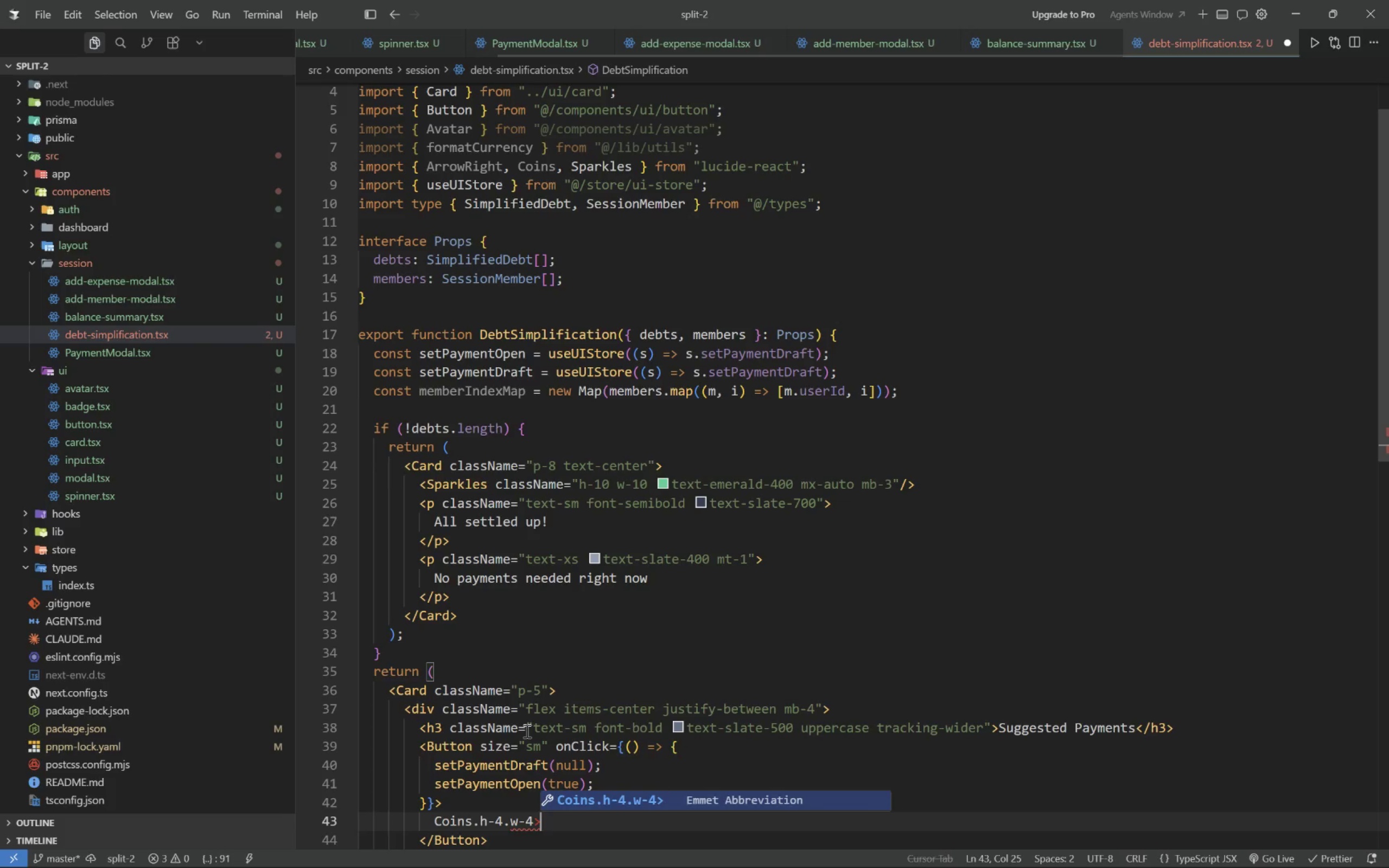 
key(Enter)
 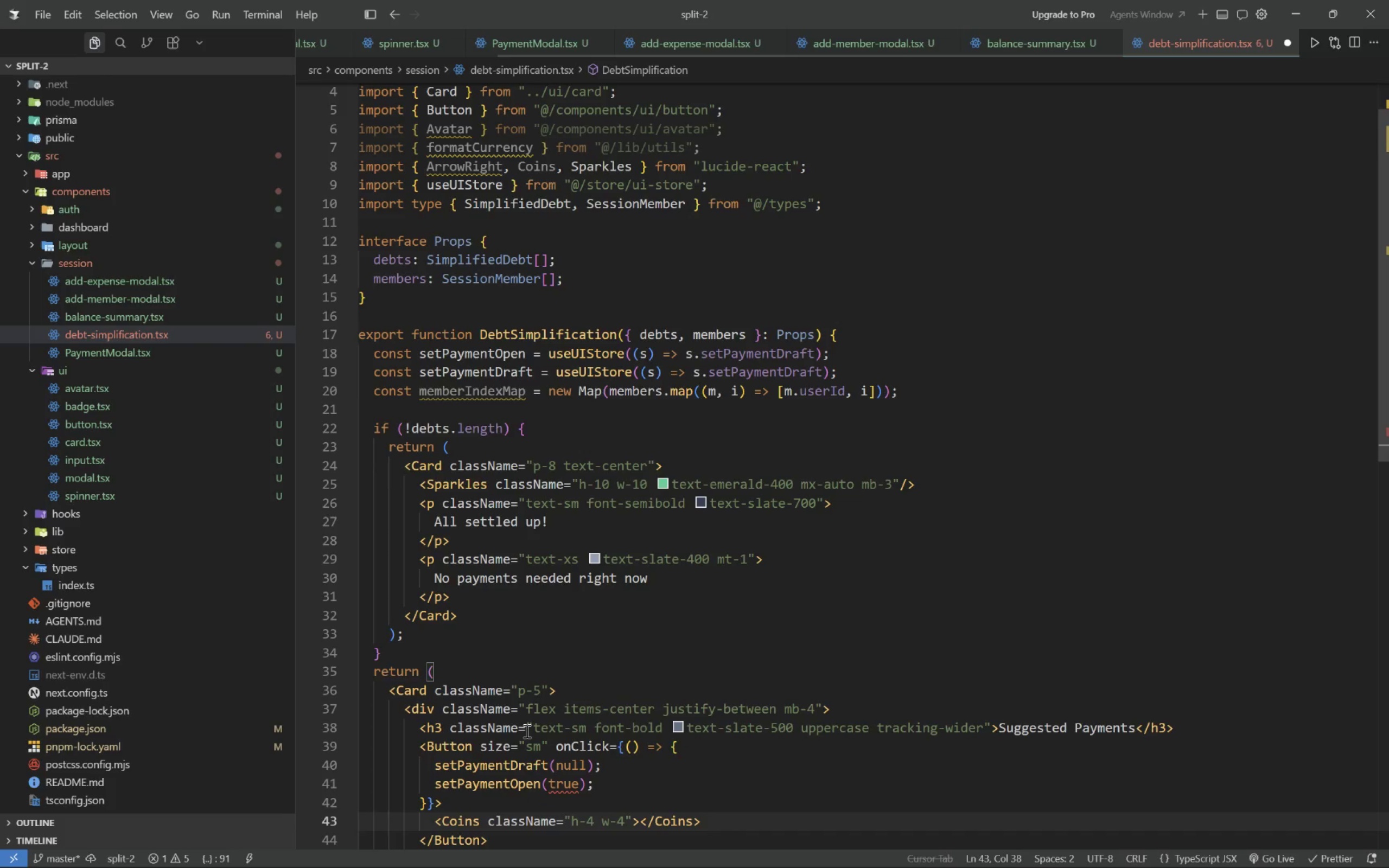 
key(Enter)
 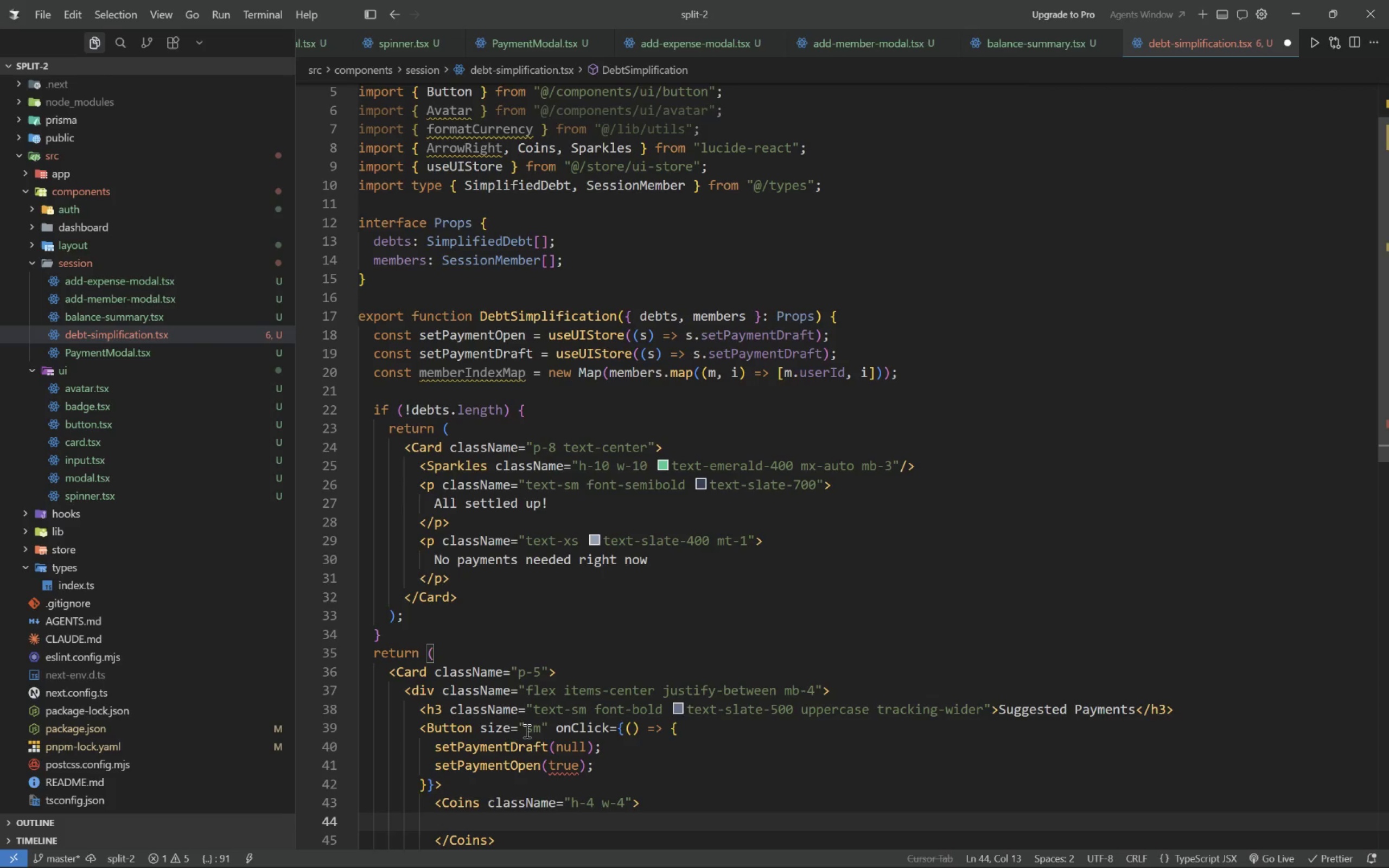 
type(Record Payments)
key(Backspace)
 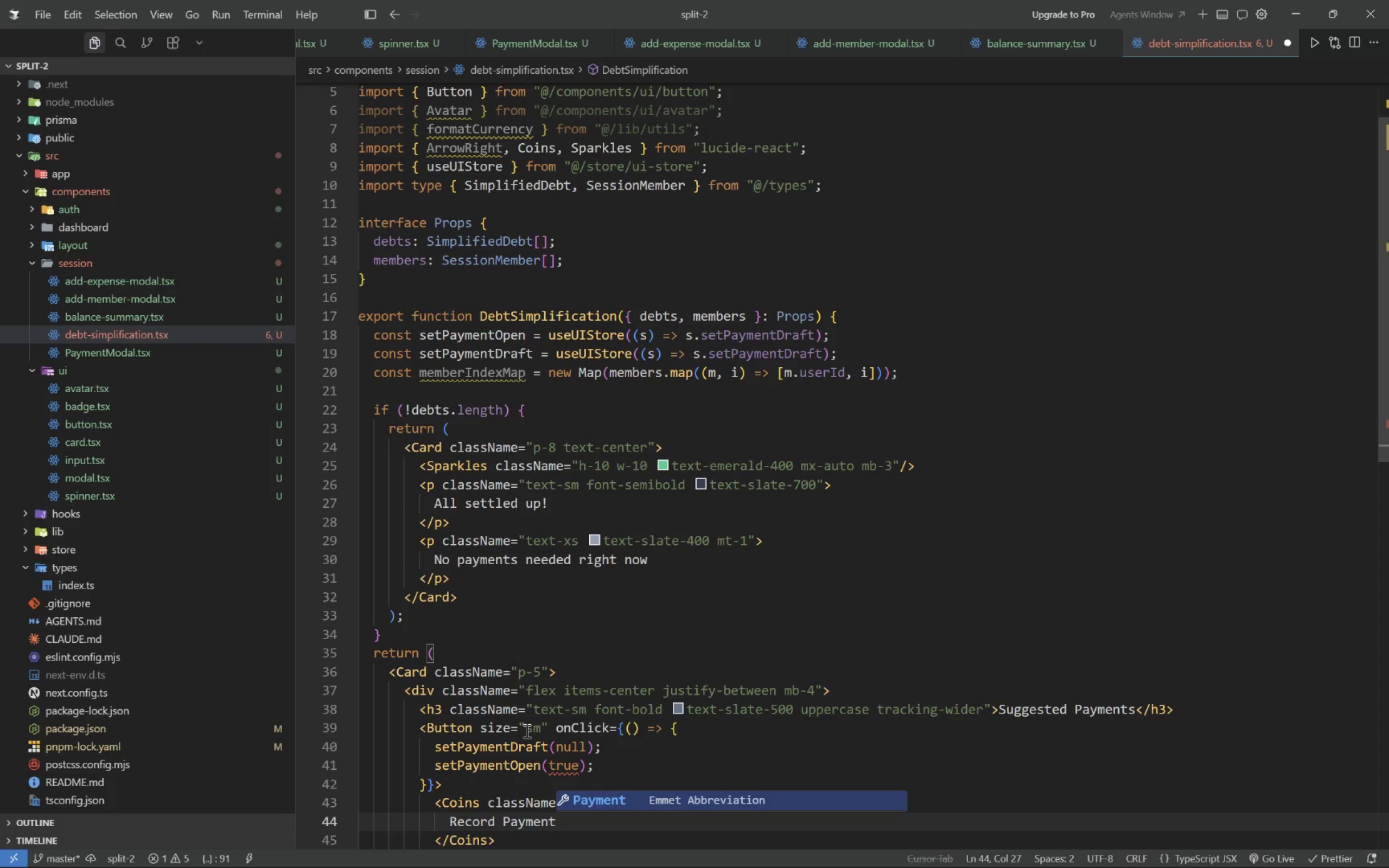 
key(ArrowDown)
 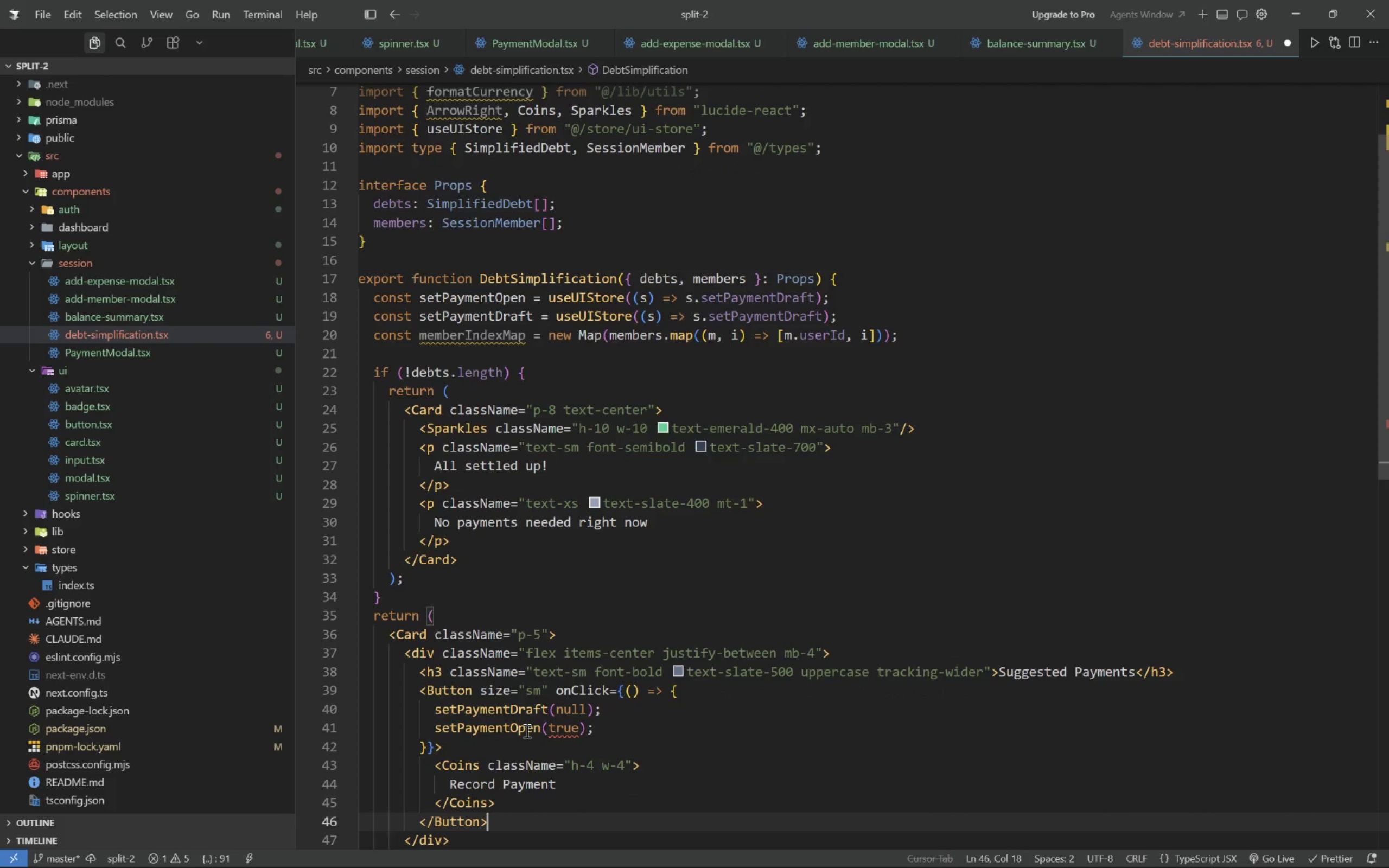 
key(ArrowDown)
 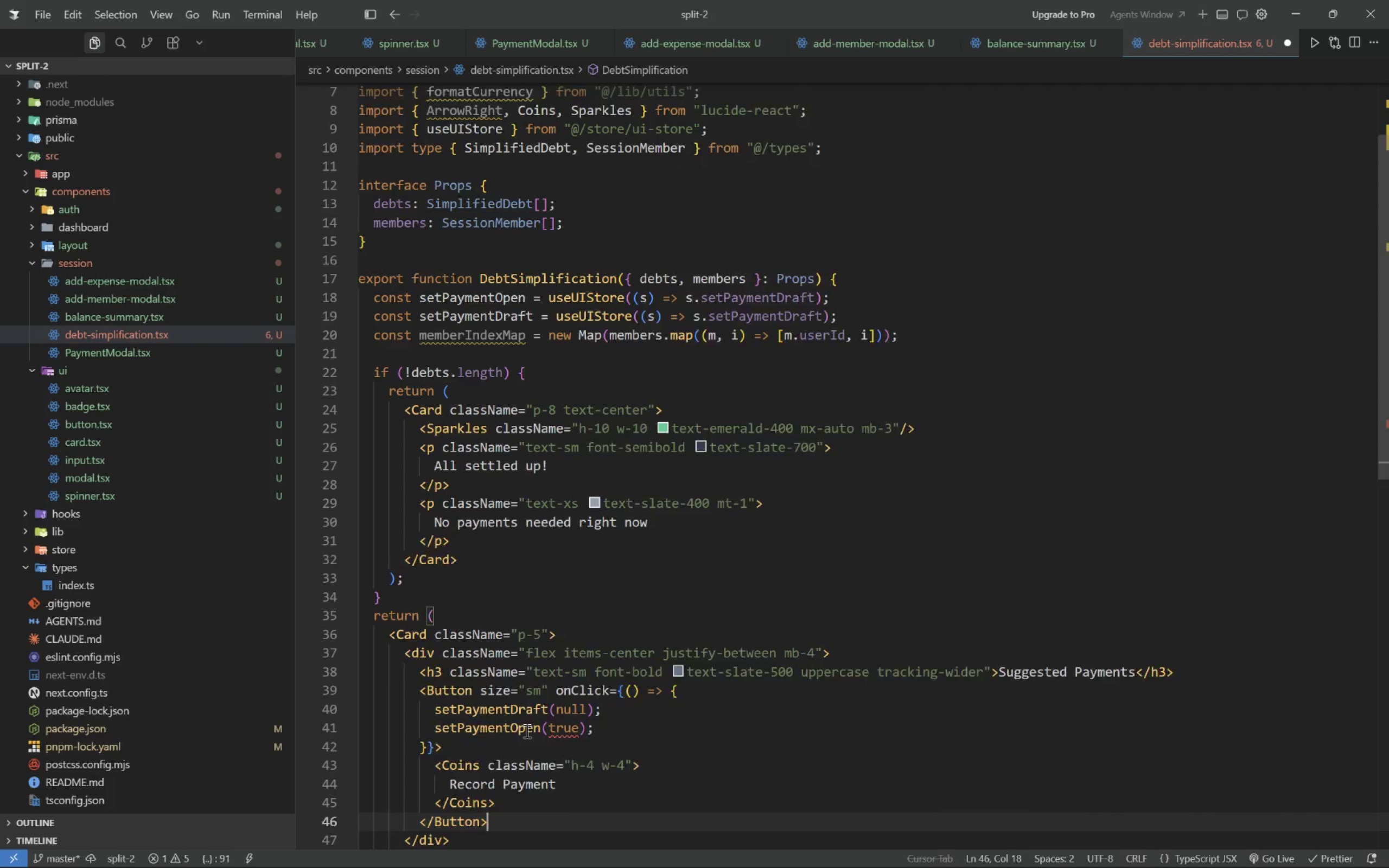 
key(ArrowDown)
 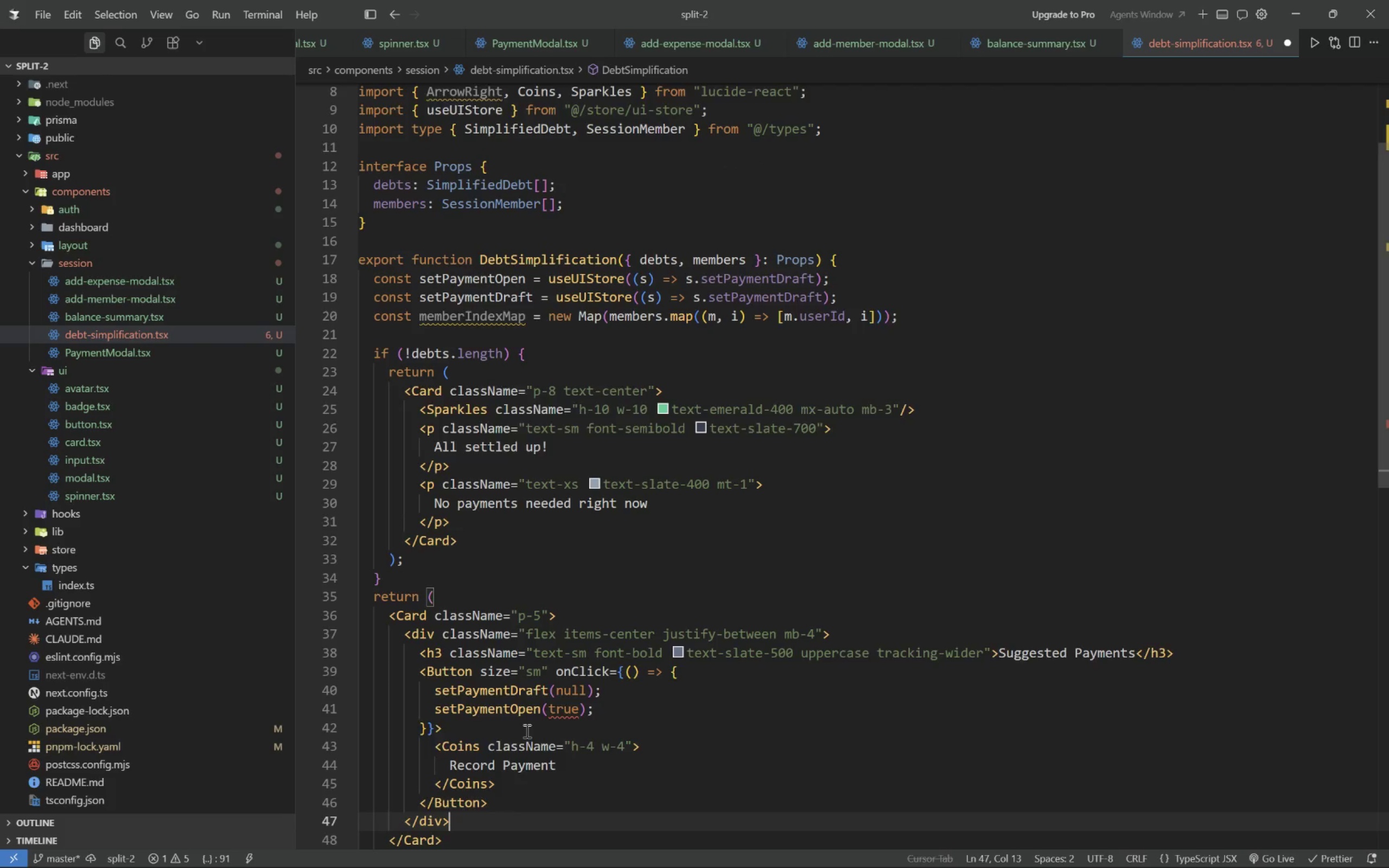 
key(ArrowDown)
 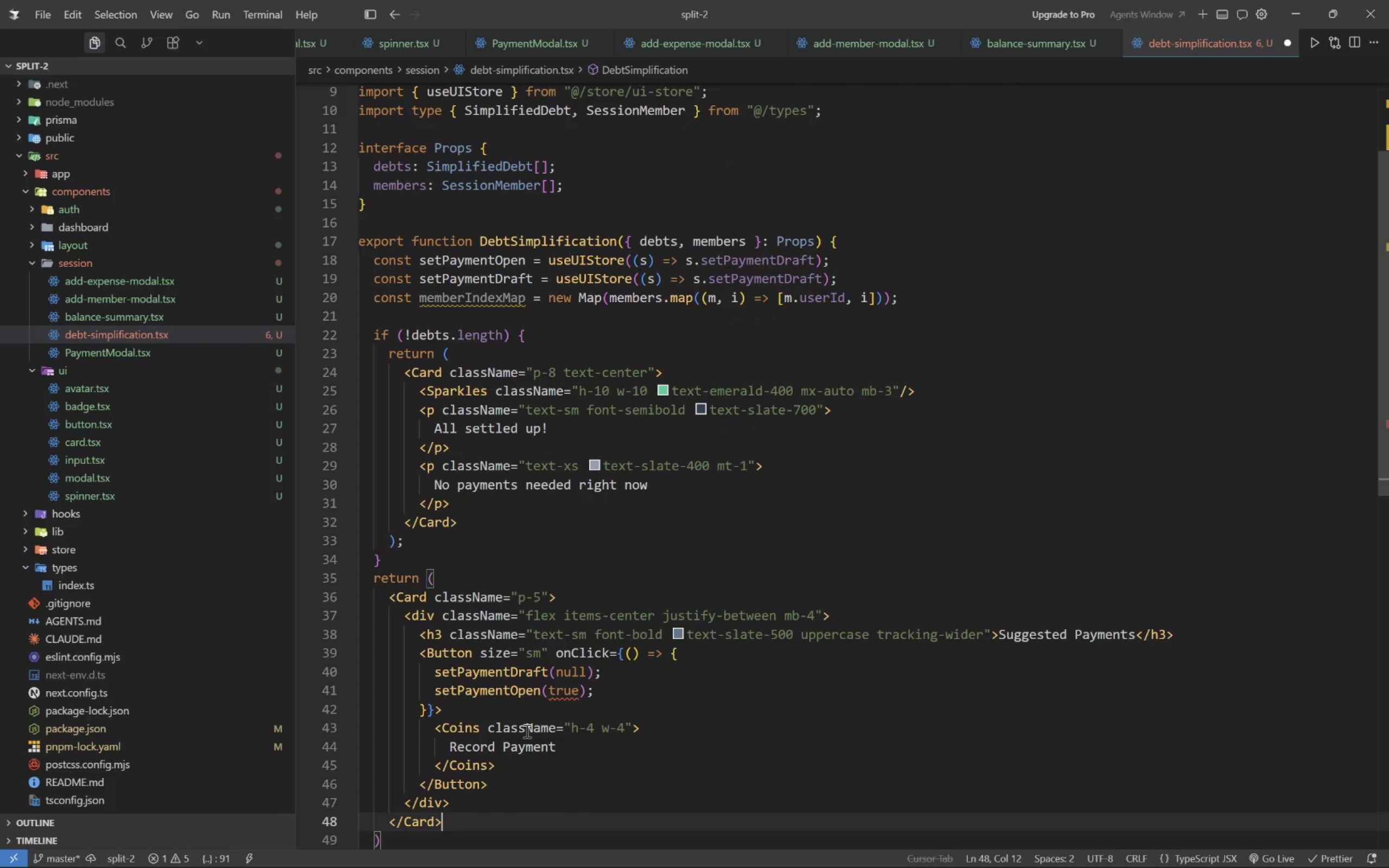 
key(ArrowUp)
 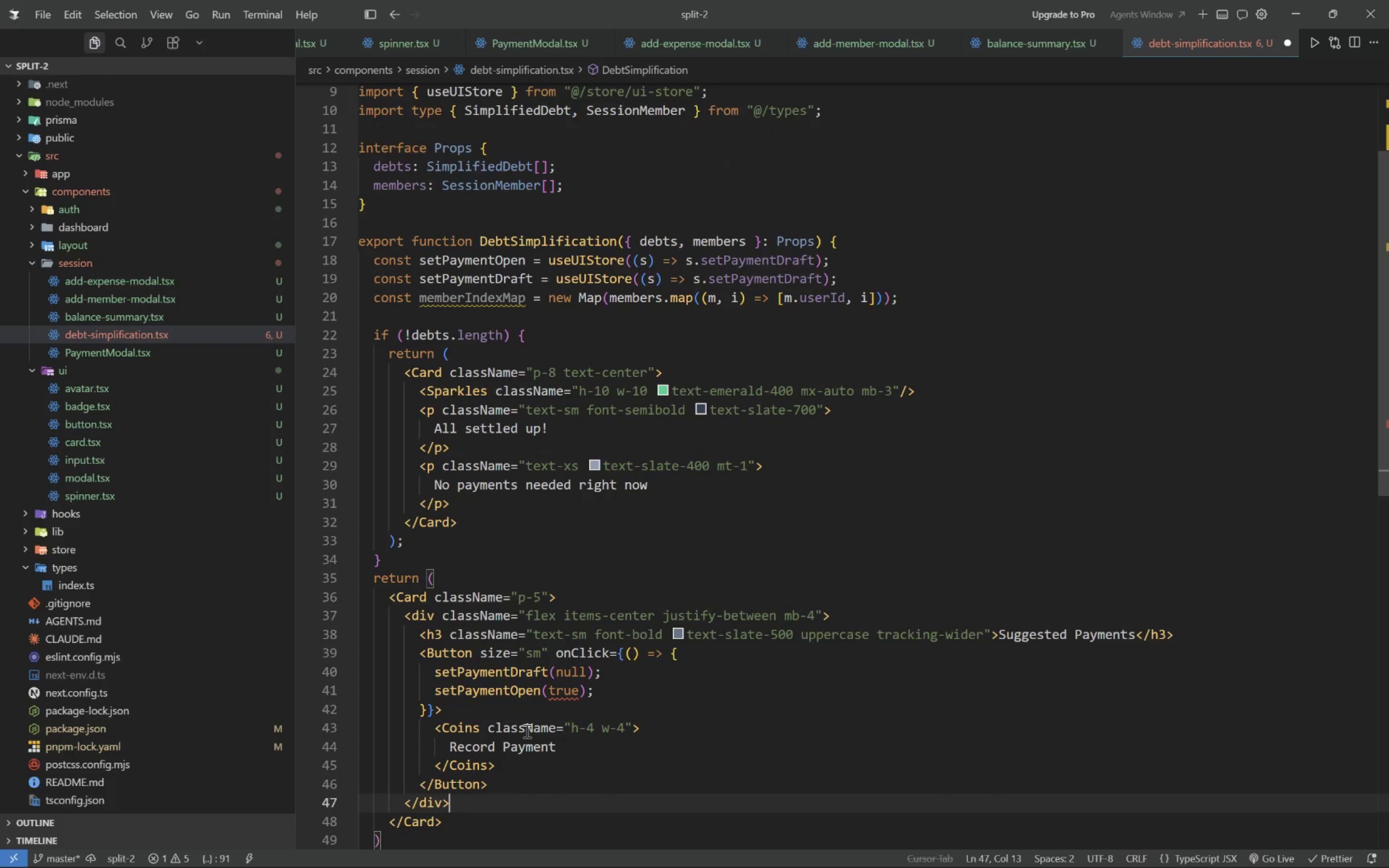 
key(Enter)
 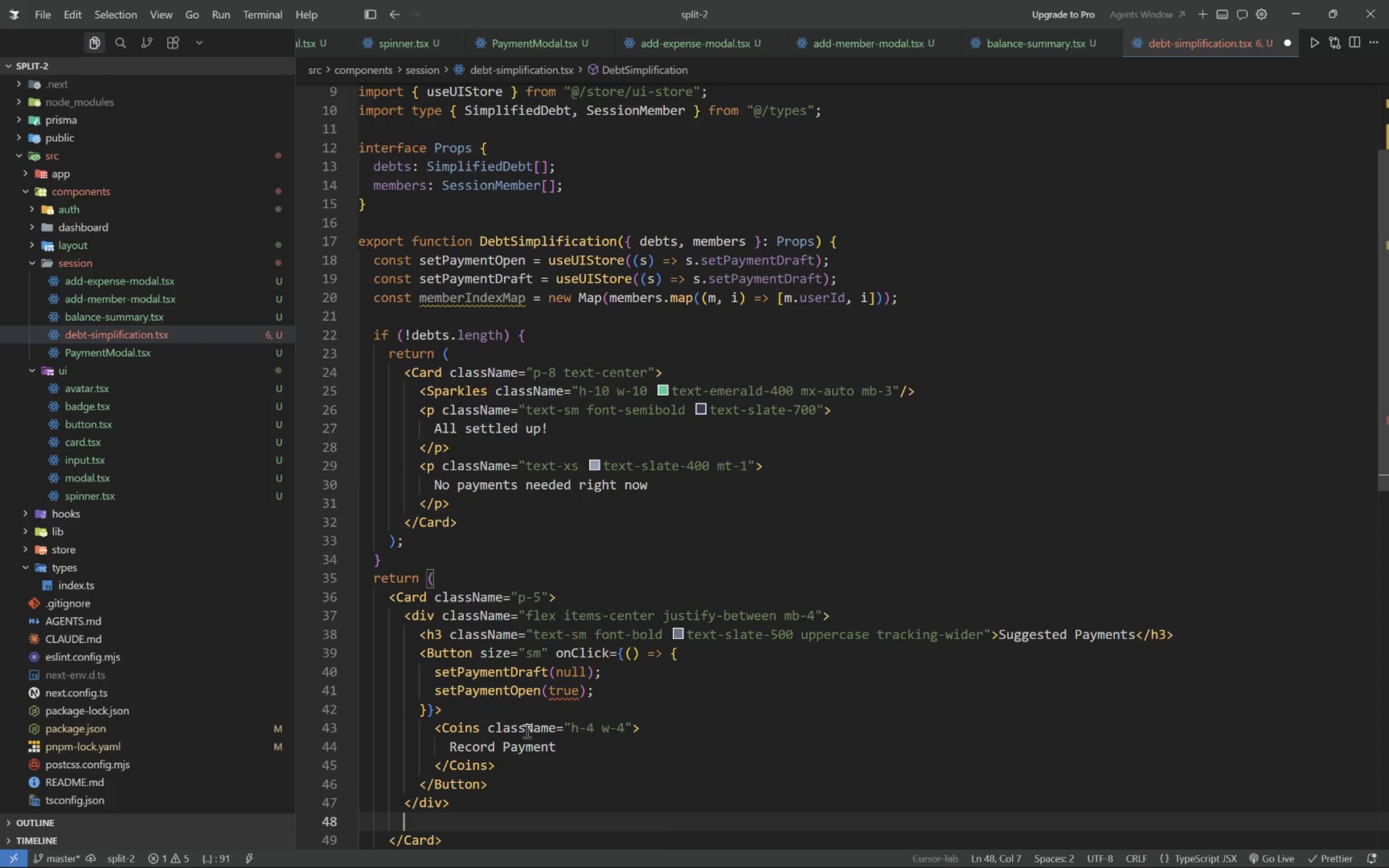 
key(Enter)
 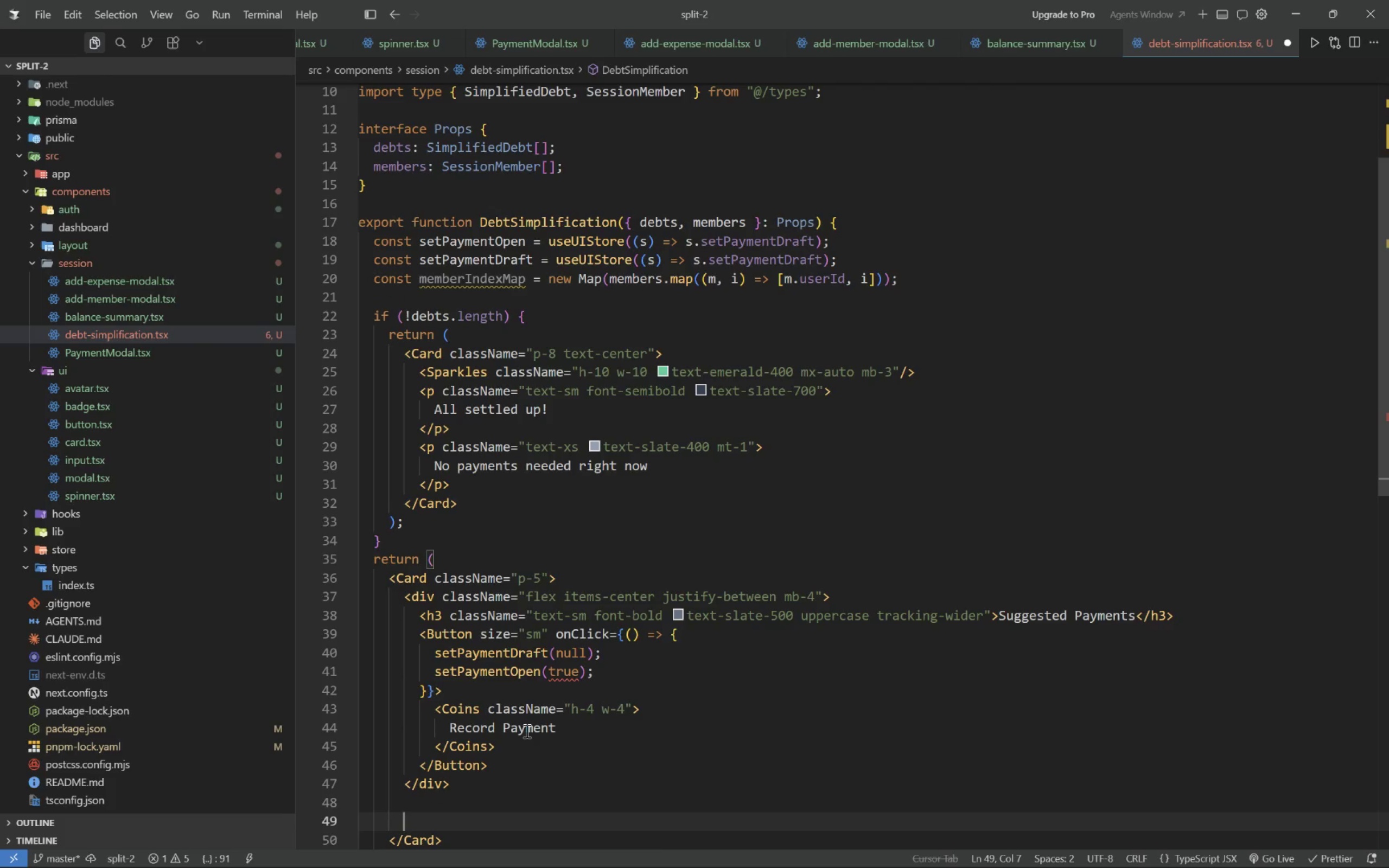 
type(div.space-y-3>)
 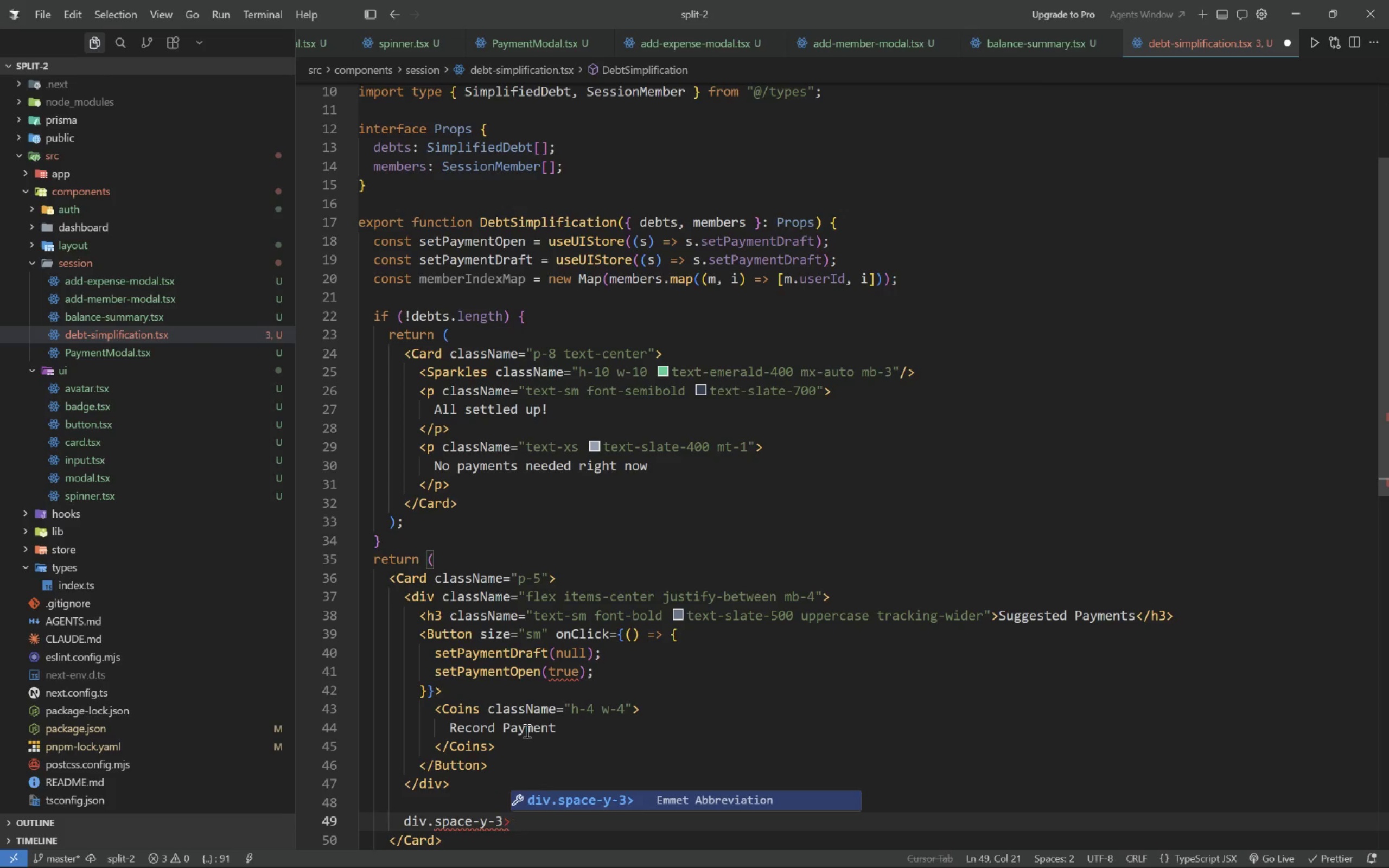 
key(Enter)
 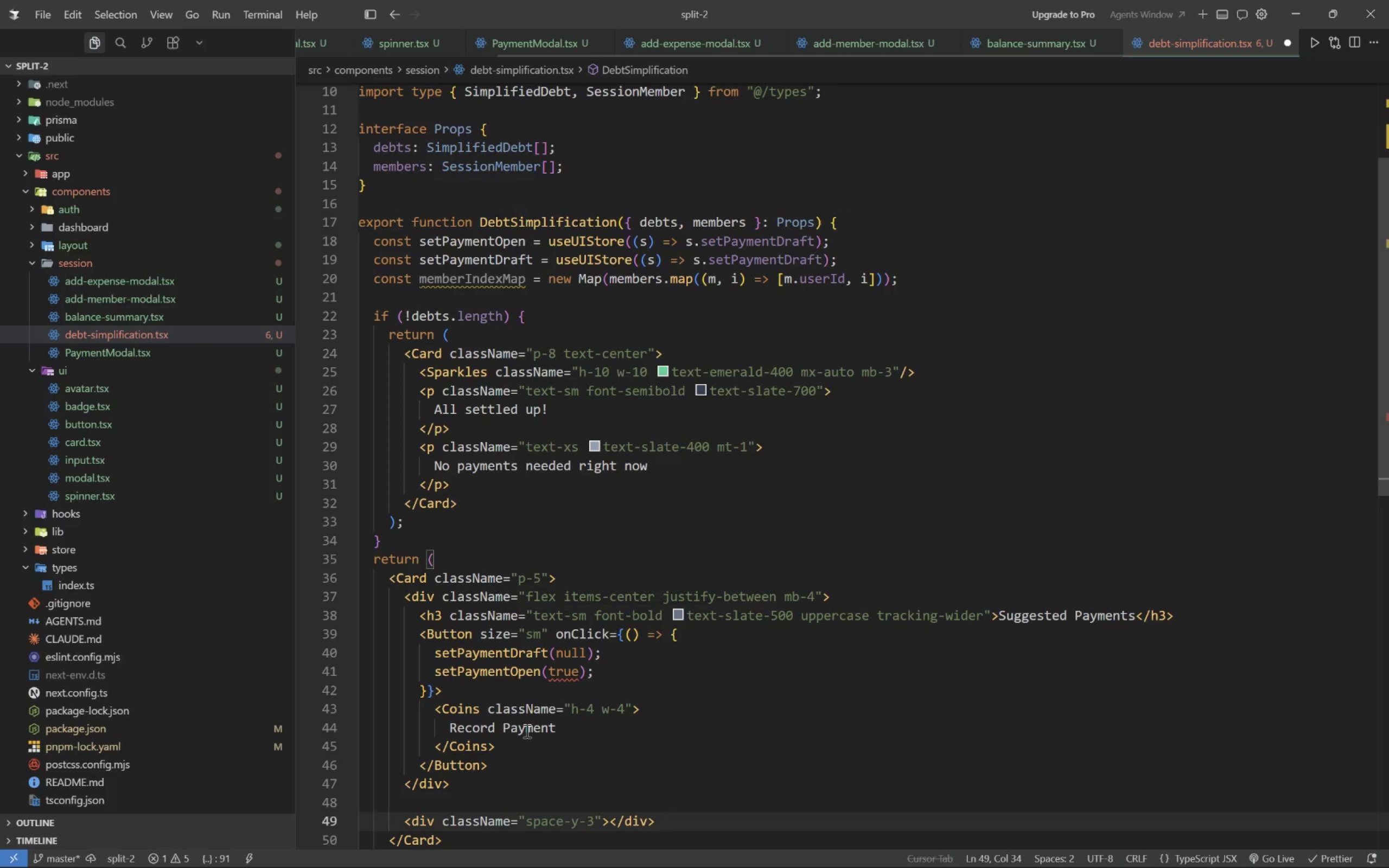 
key(Enter)
 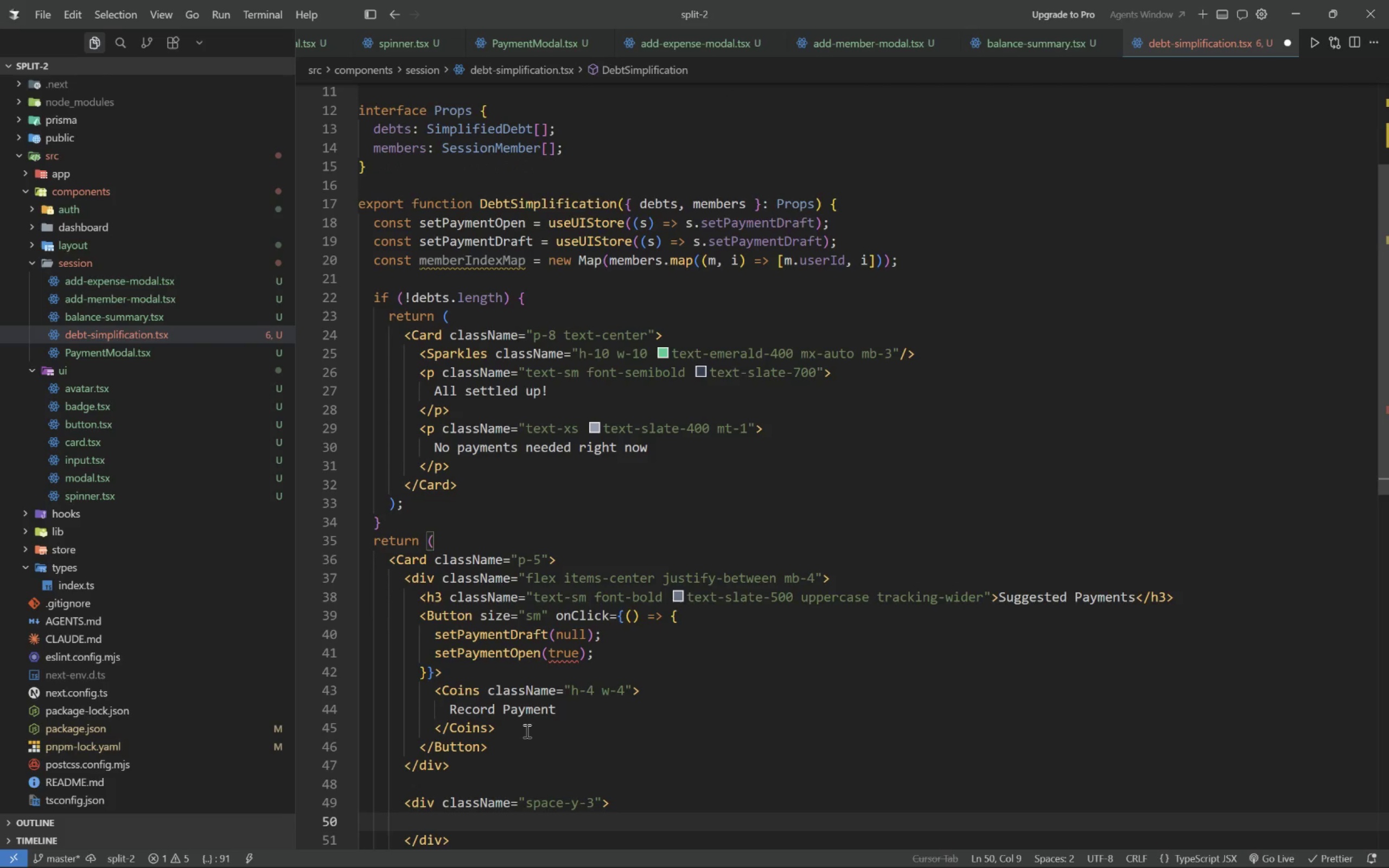 
type({deb)
key(Tab)
type(.ma)
key(Tab)
type(((debt, i) => ()
 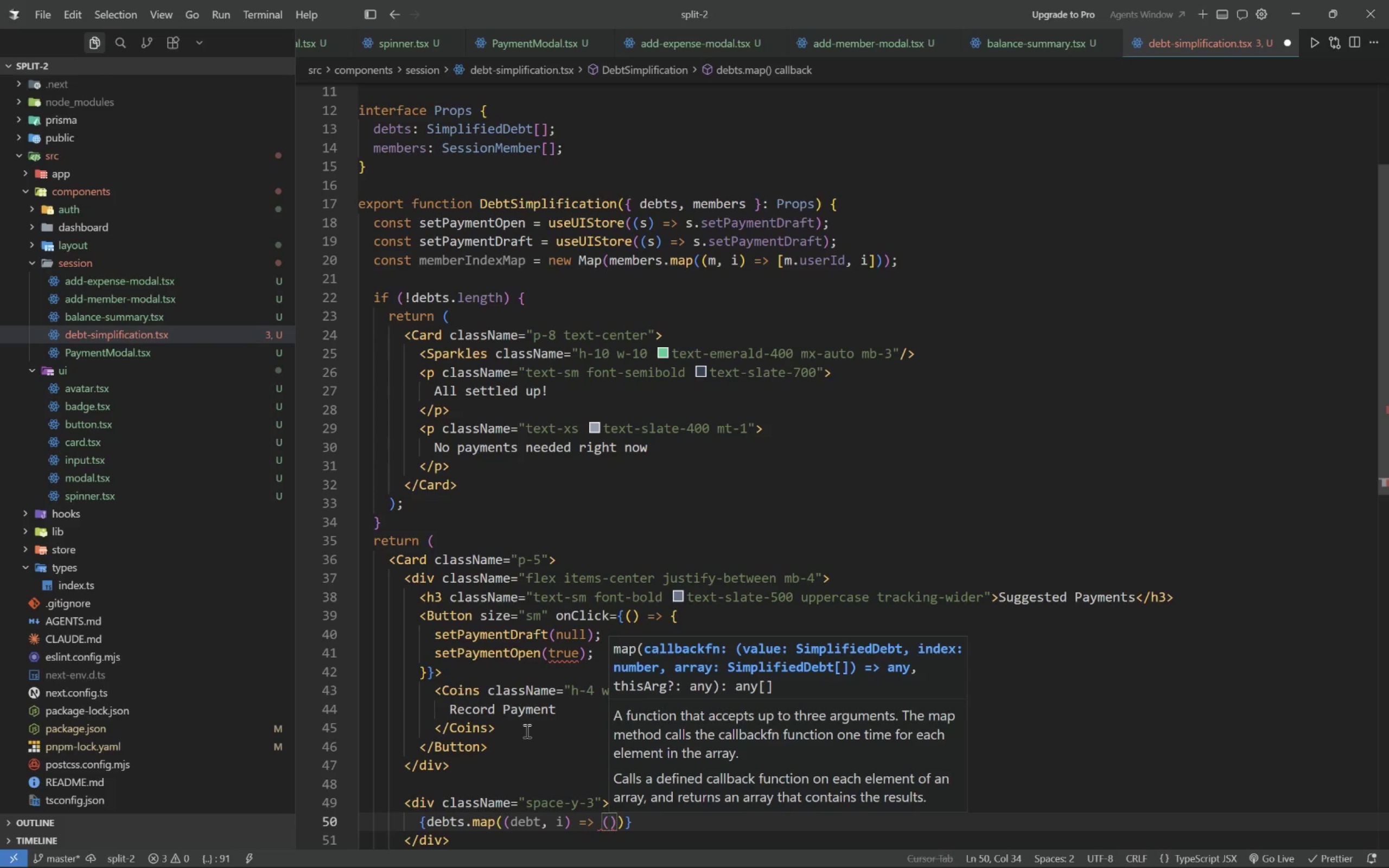 
key(Alt+Tab)